 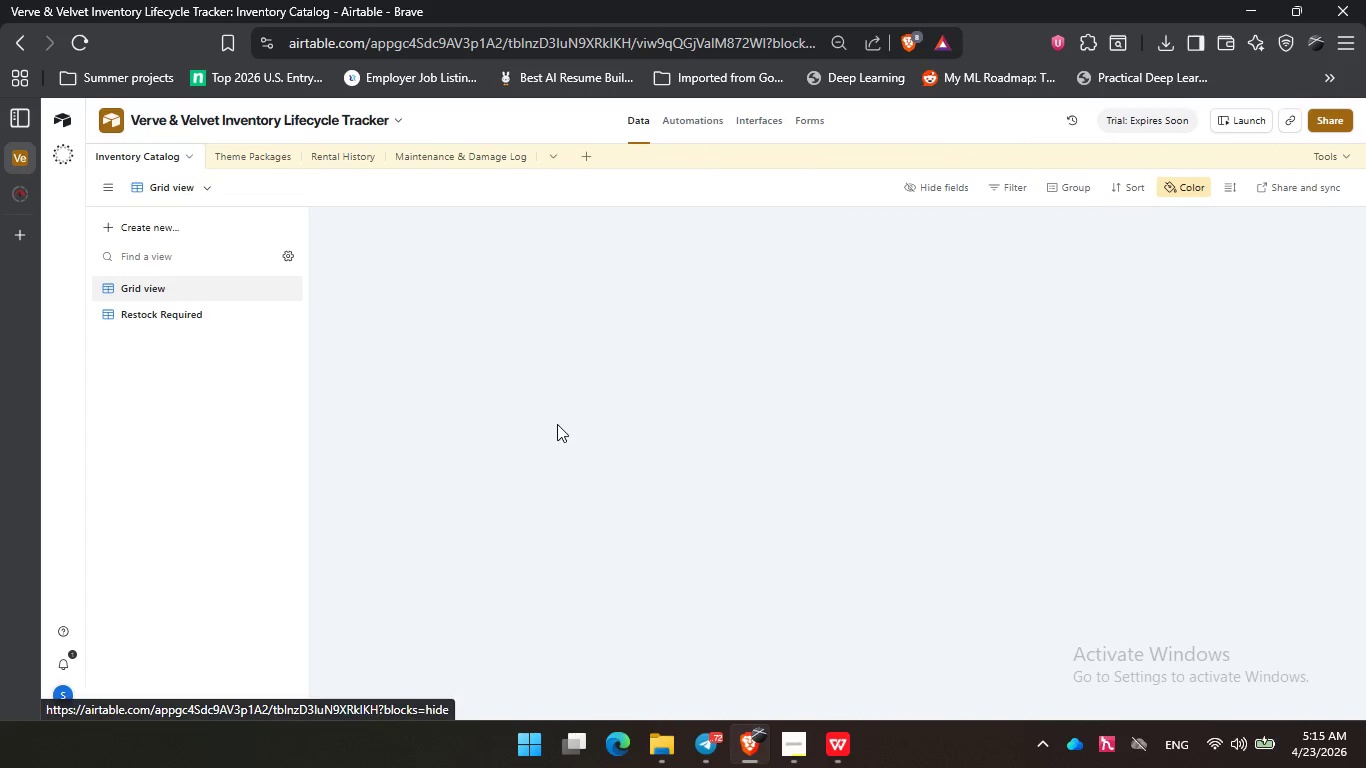 
left_click([903, 719])
 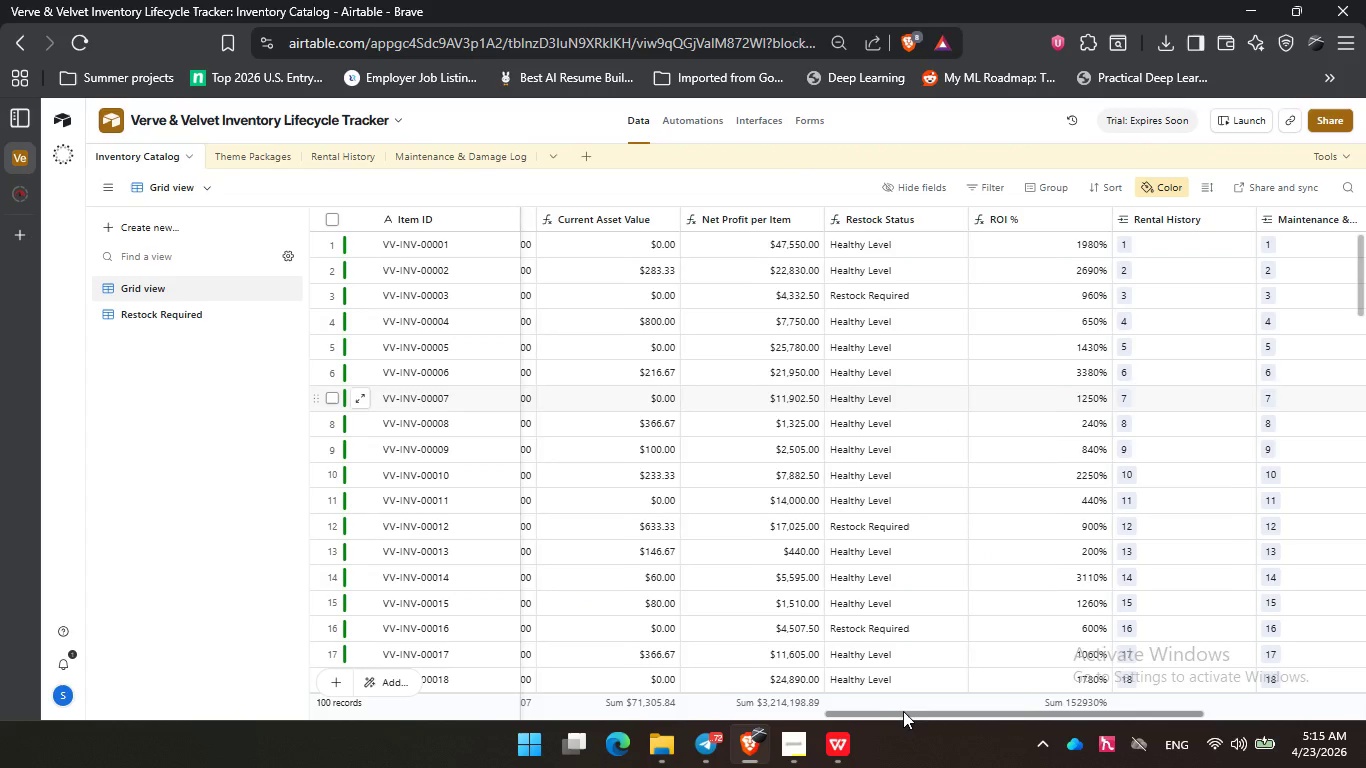 
left_click_drag(start_coordinate=[904, 711], to_coordinate=[373, 701])
 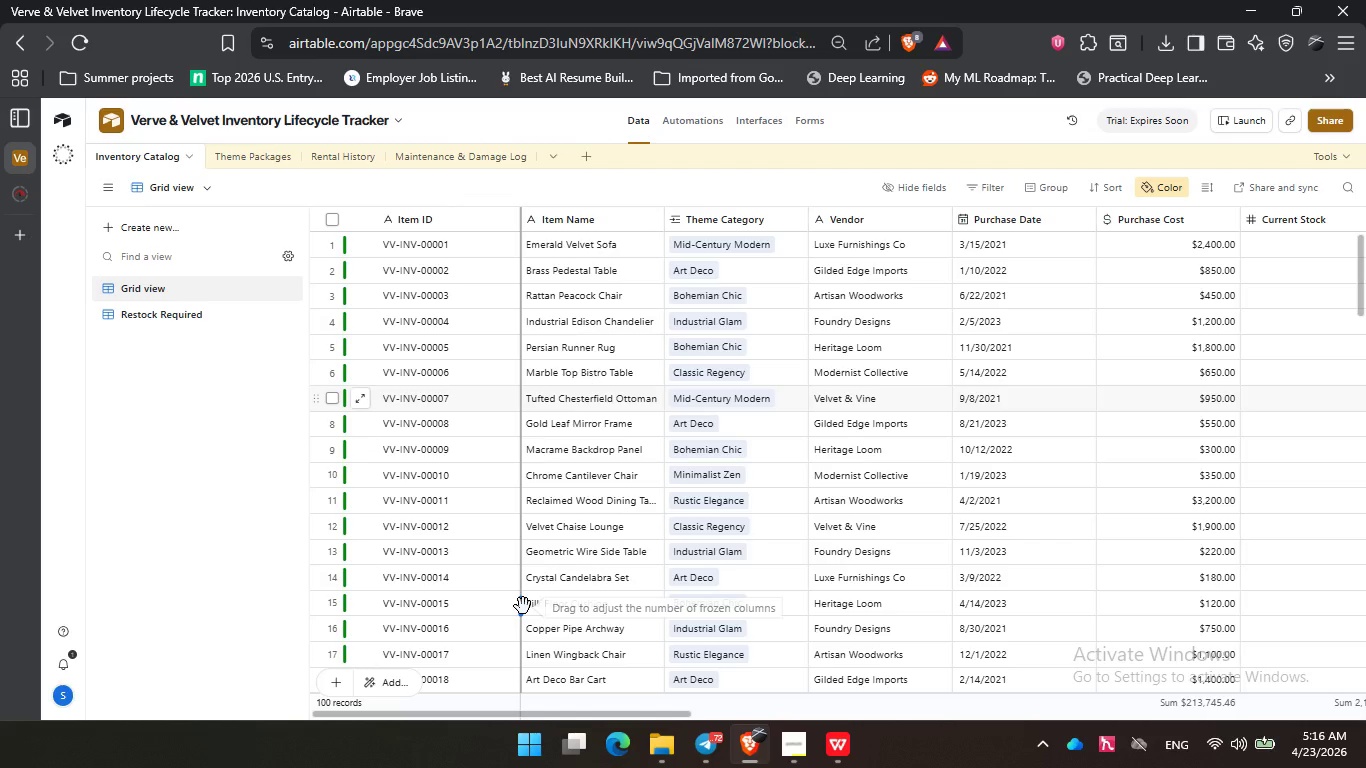 
wait(44.62)
 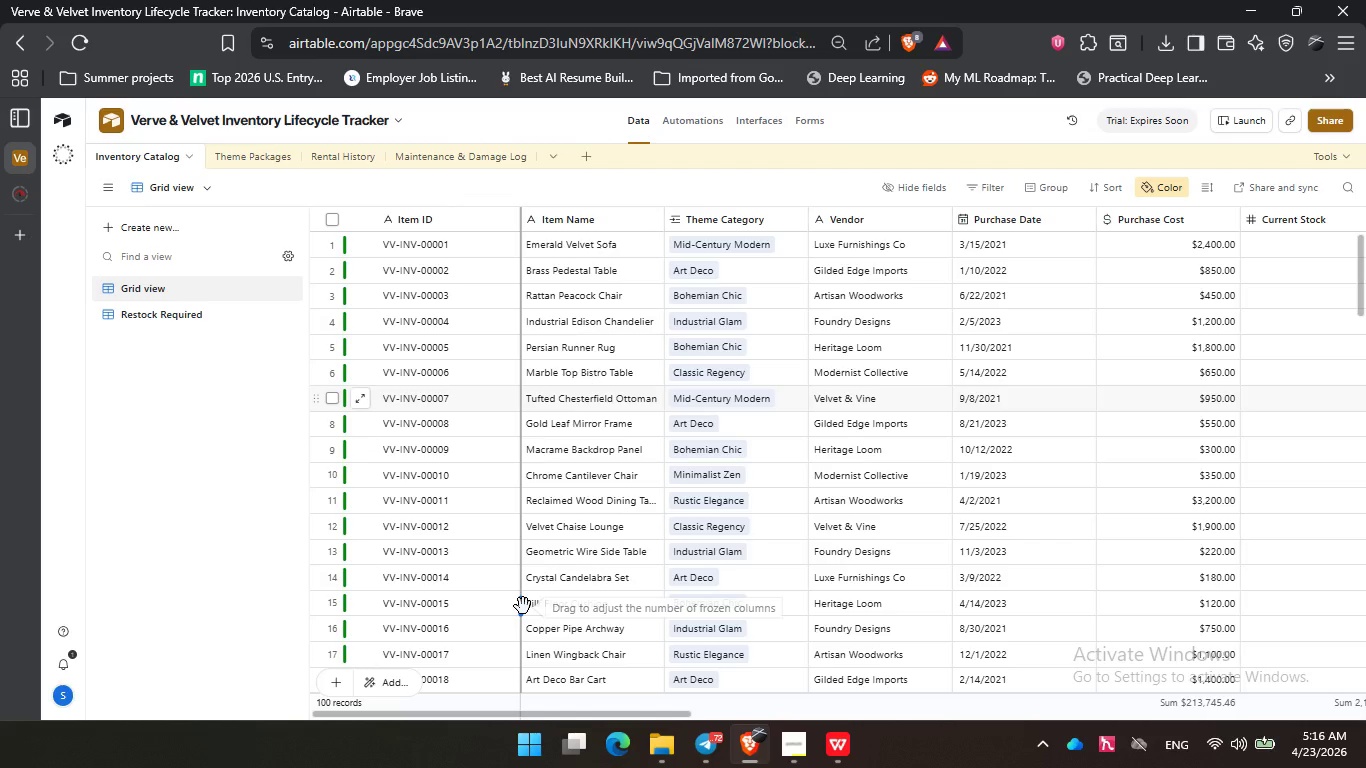 
left_click([241, 150])
 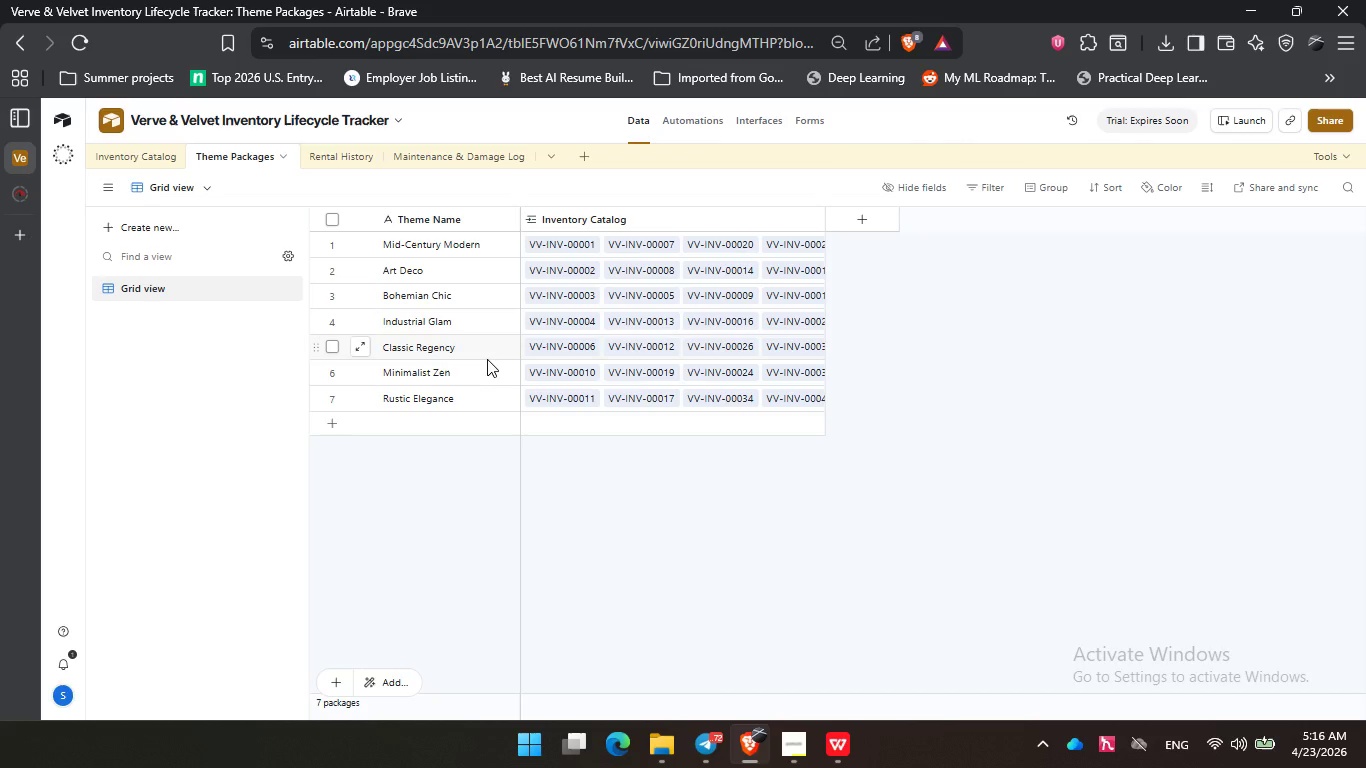 
wait(14.17)
 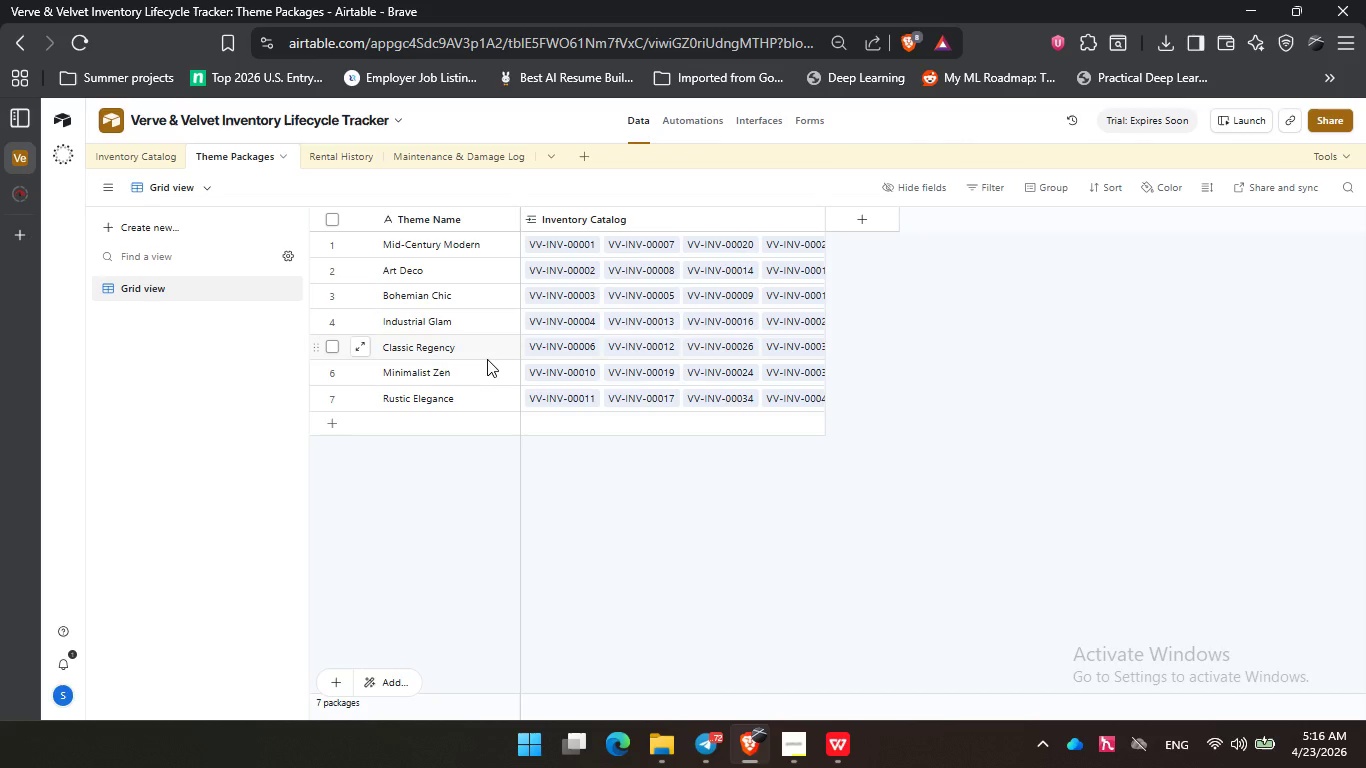 
left_click([147, 159])
 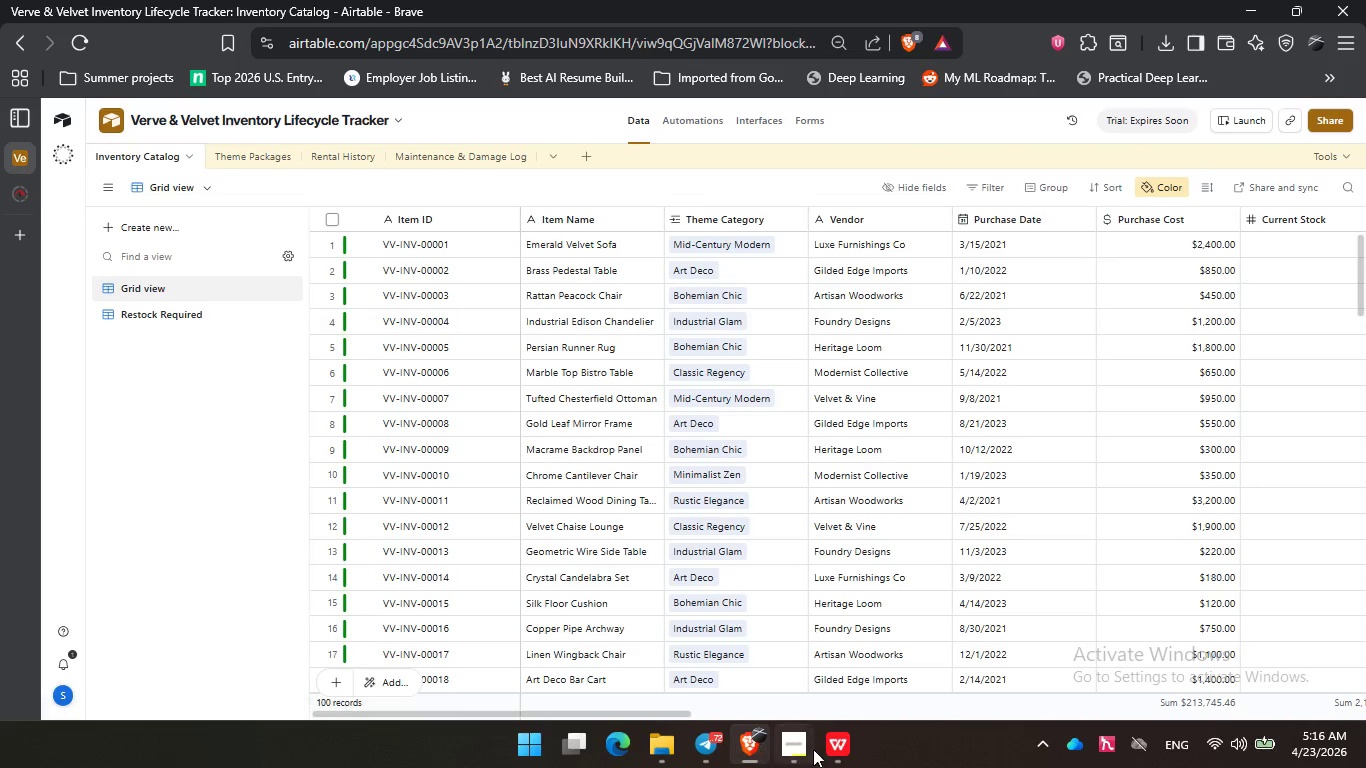 
left_click([828, 755])
 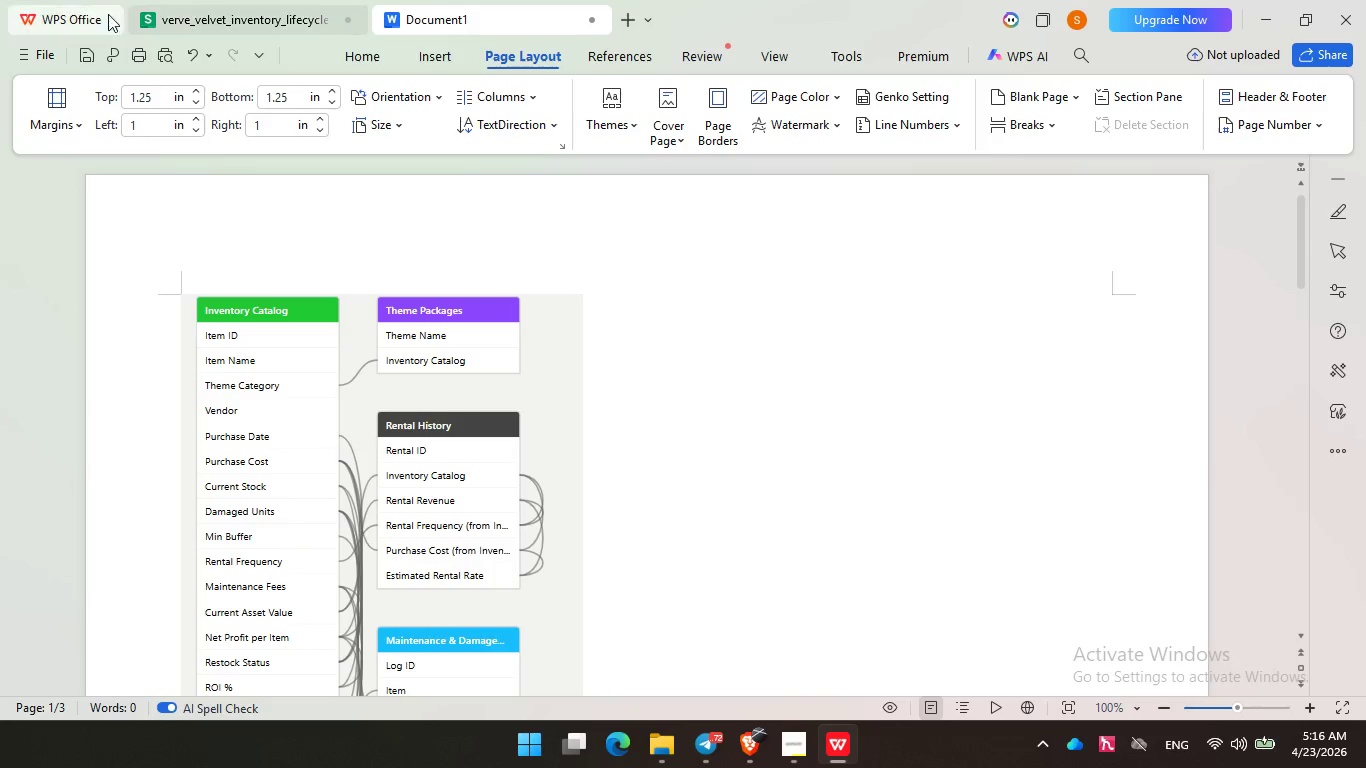 
left_click([795, 759])